 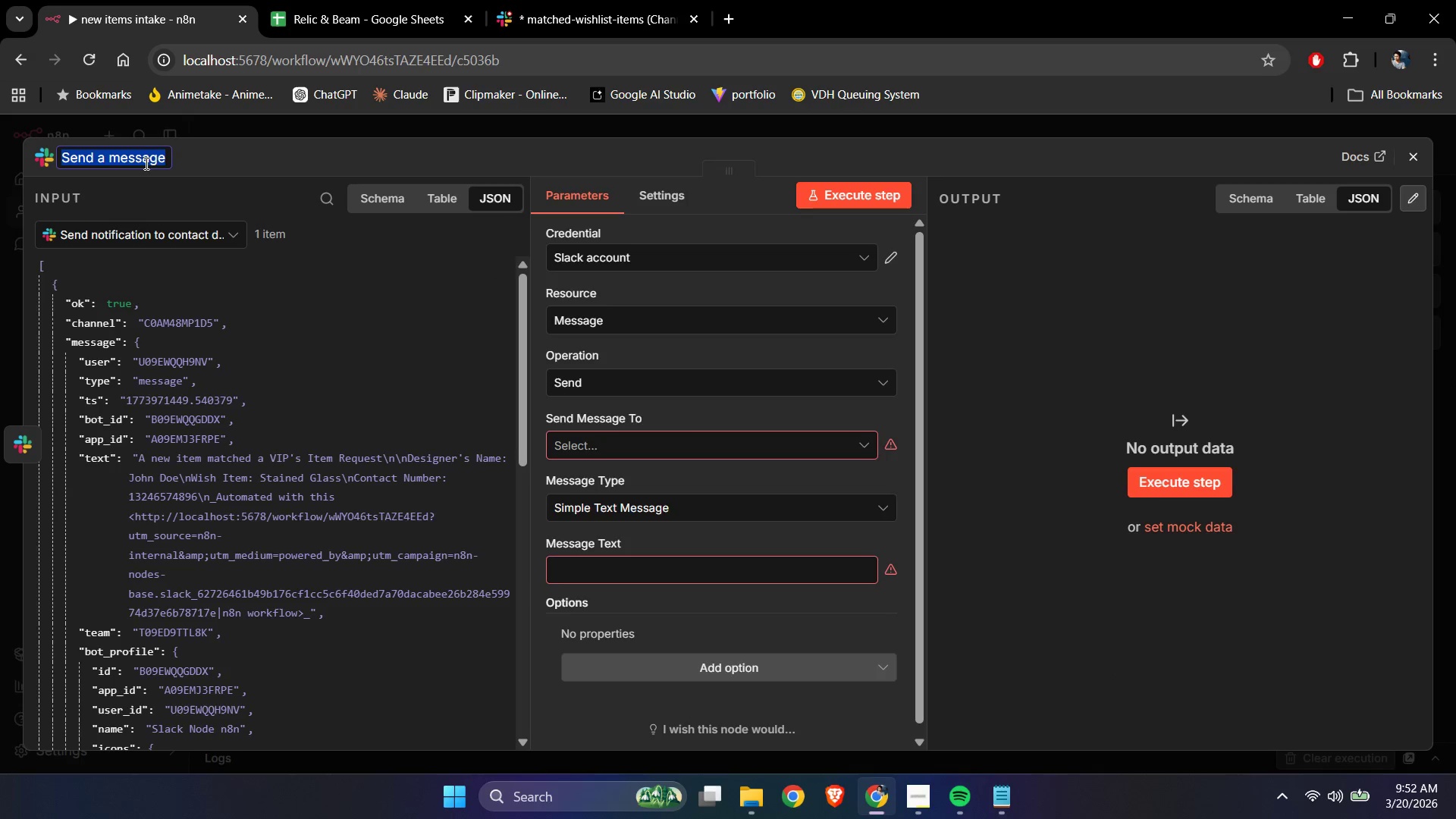 
type(send )
key(Backspace)
 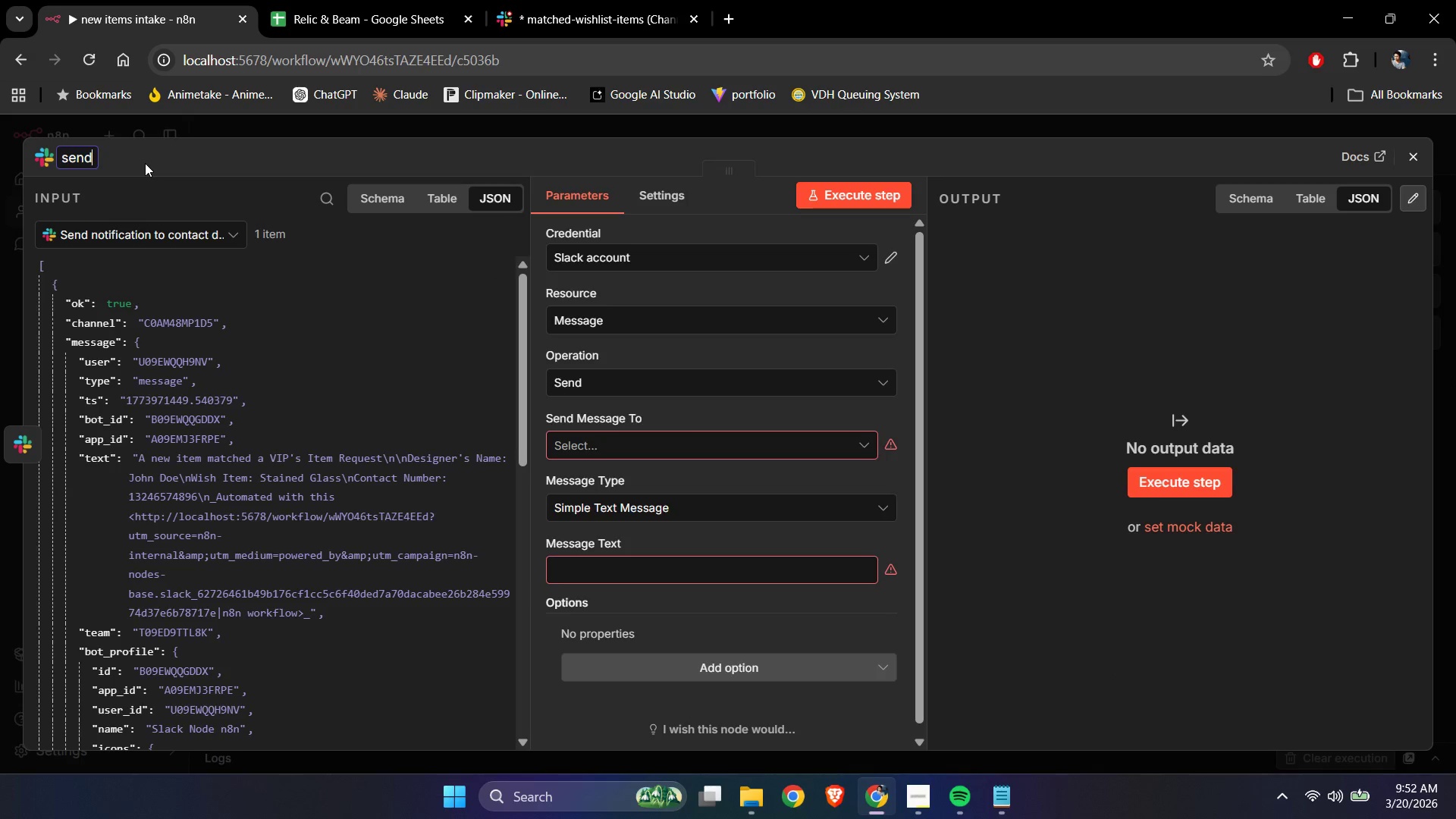 
key(Control+ControlLeft)
 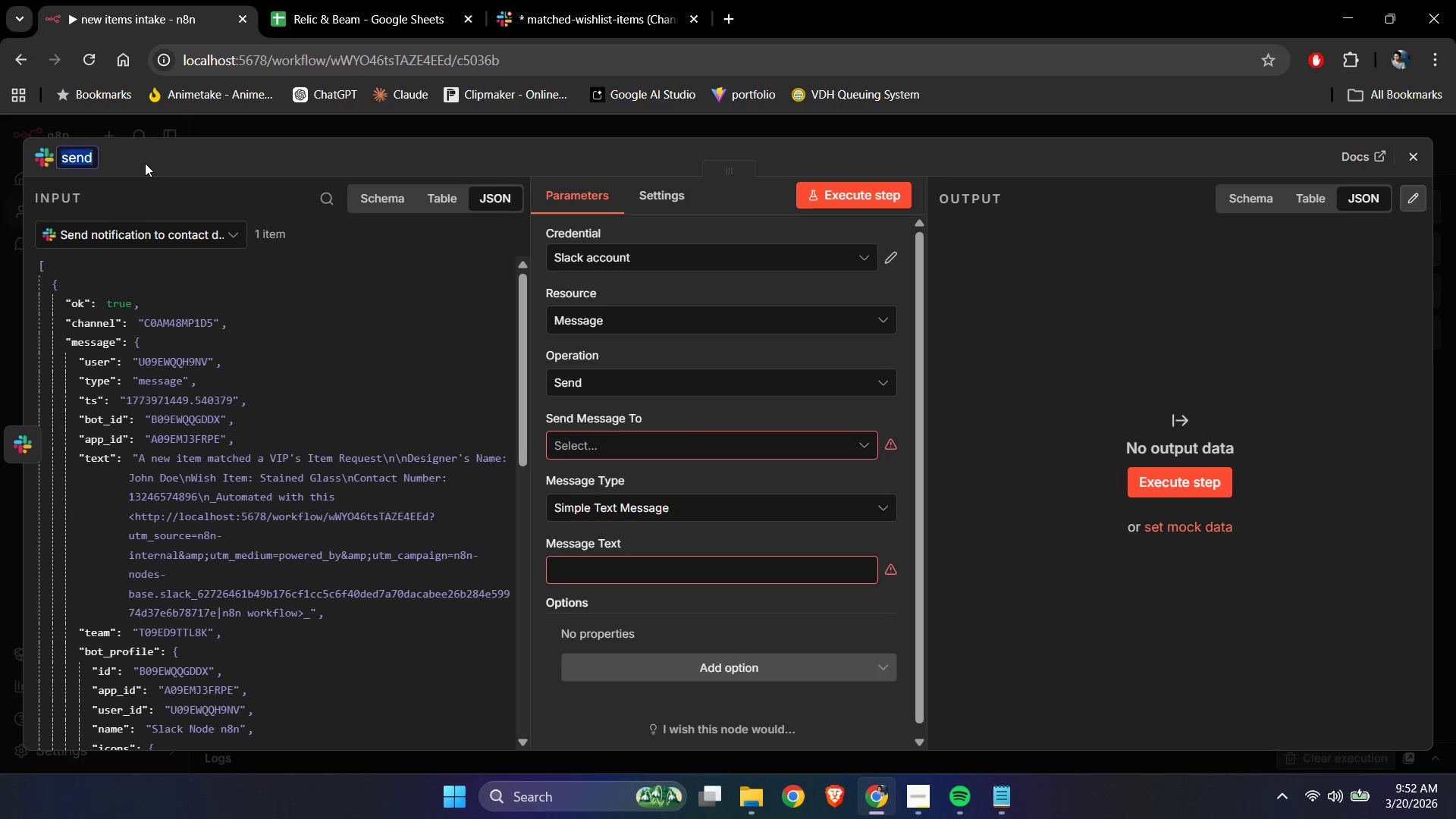 
key(Control+A)
 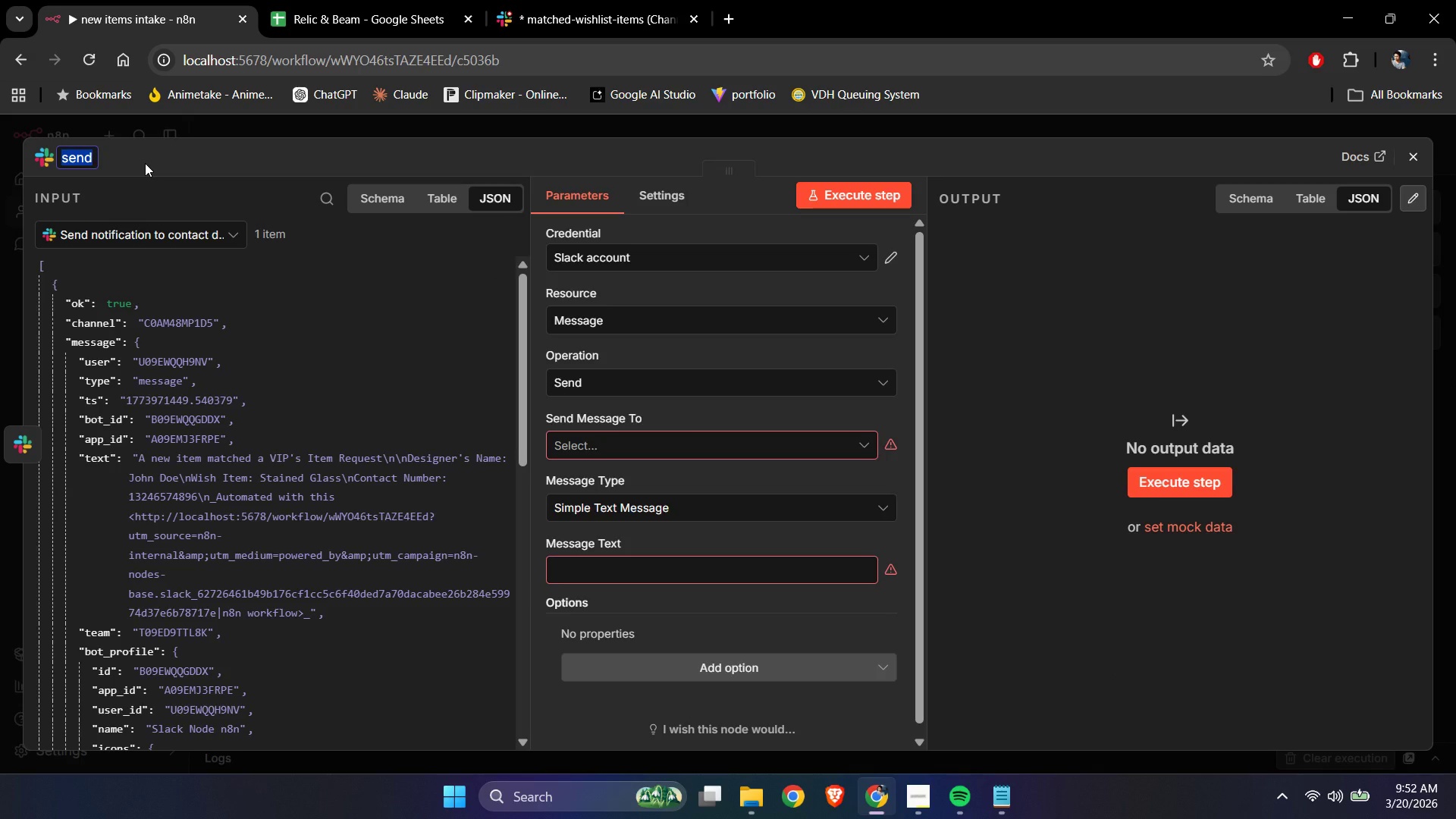 
type(Send message to resoi)
key(Backspace)
type(t)
key(Backspace)
key(Backspace)
type(toration team)
 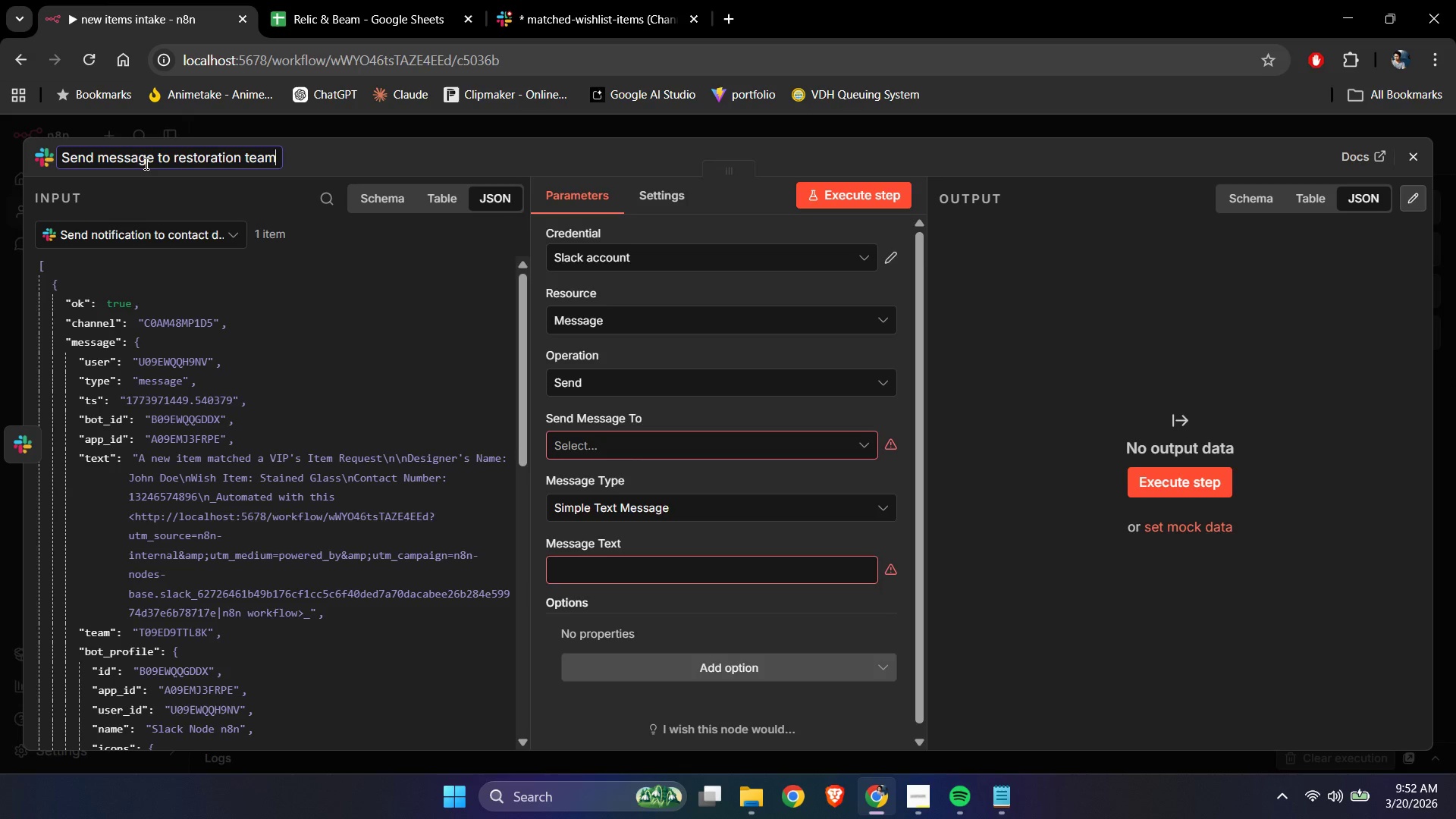 
key(Enter)
 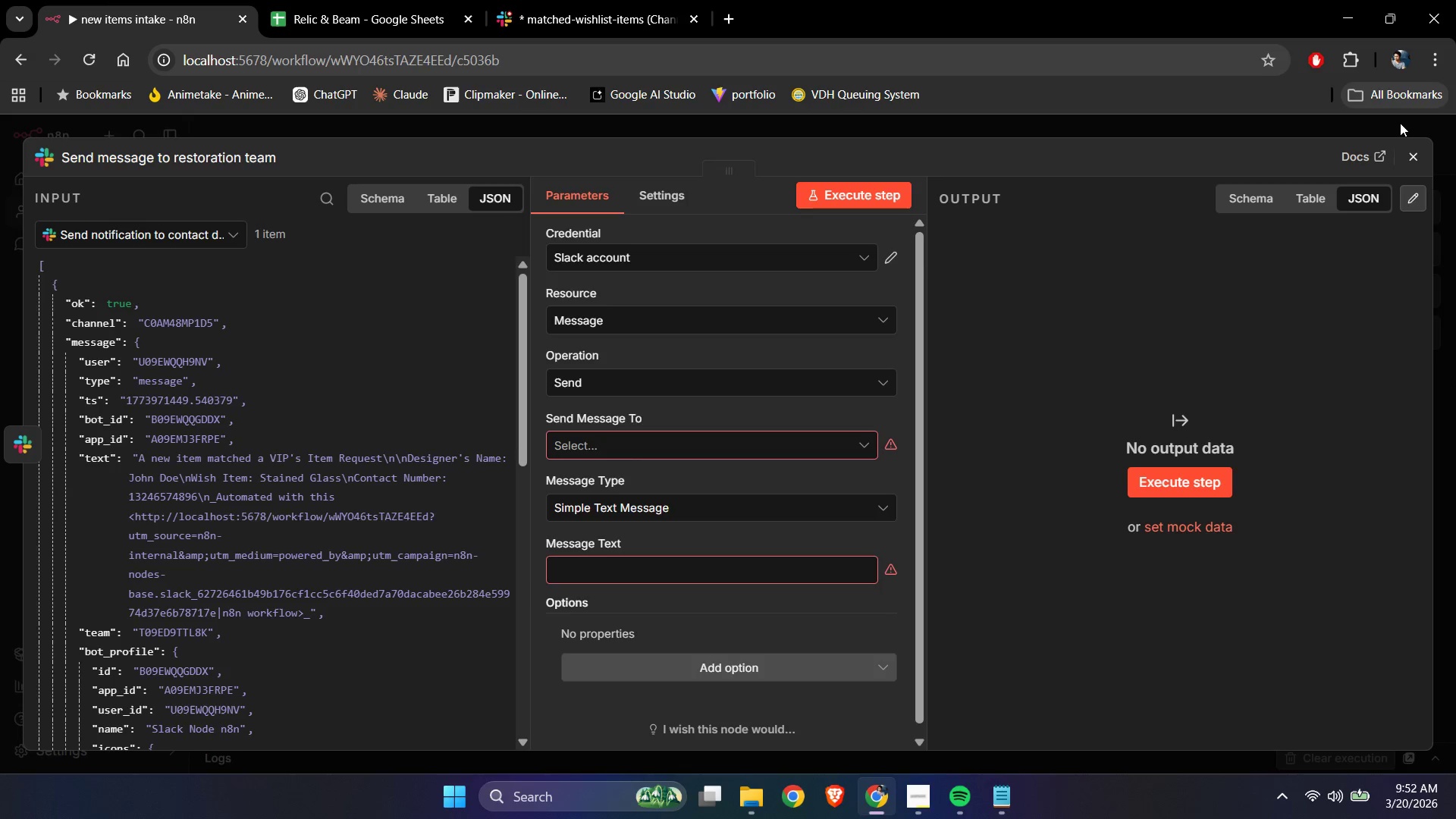 
left_click([1417, 155])
 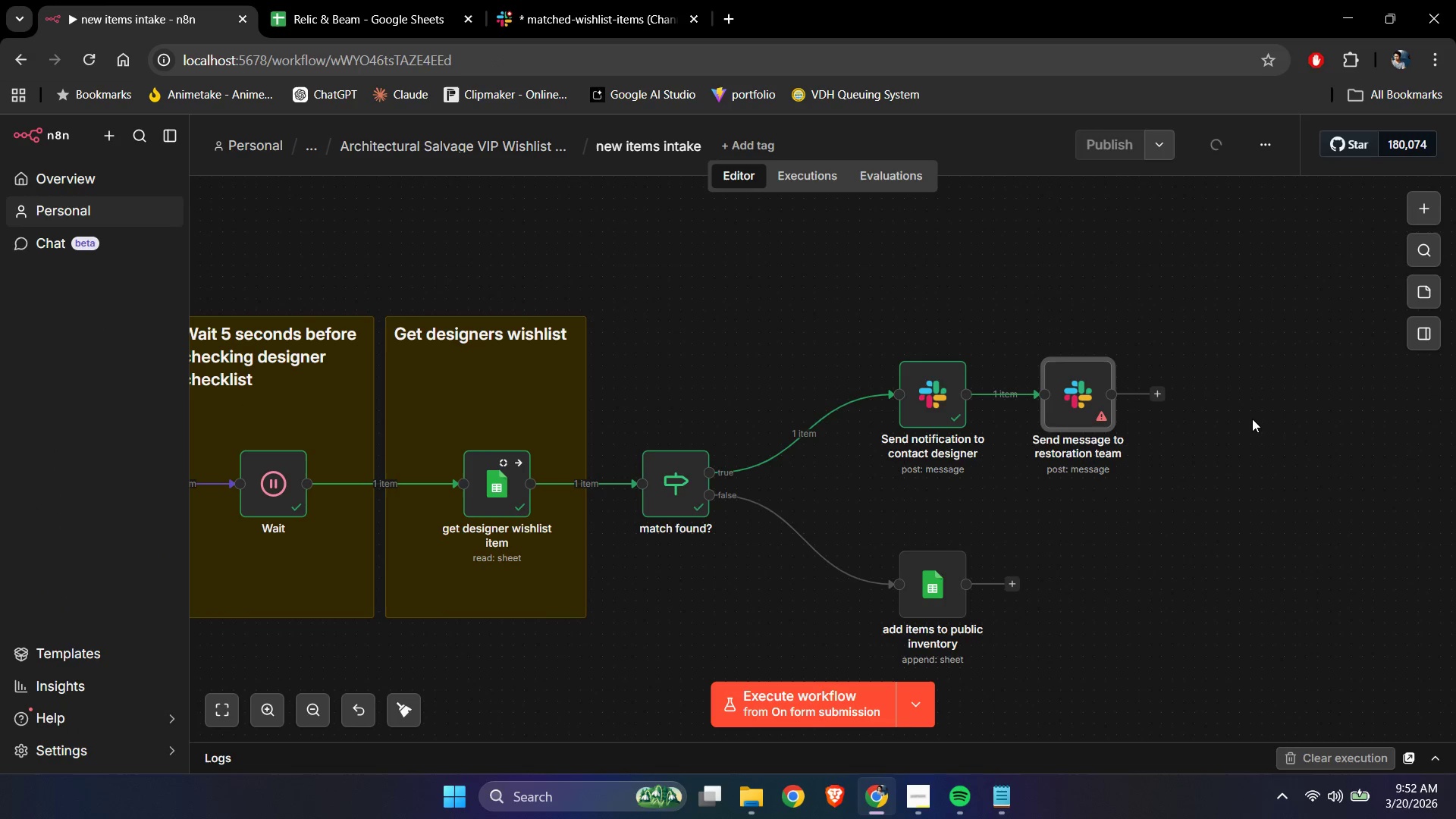 
left_click([1252, 419])
 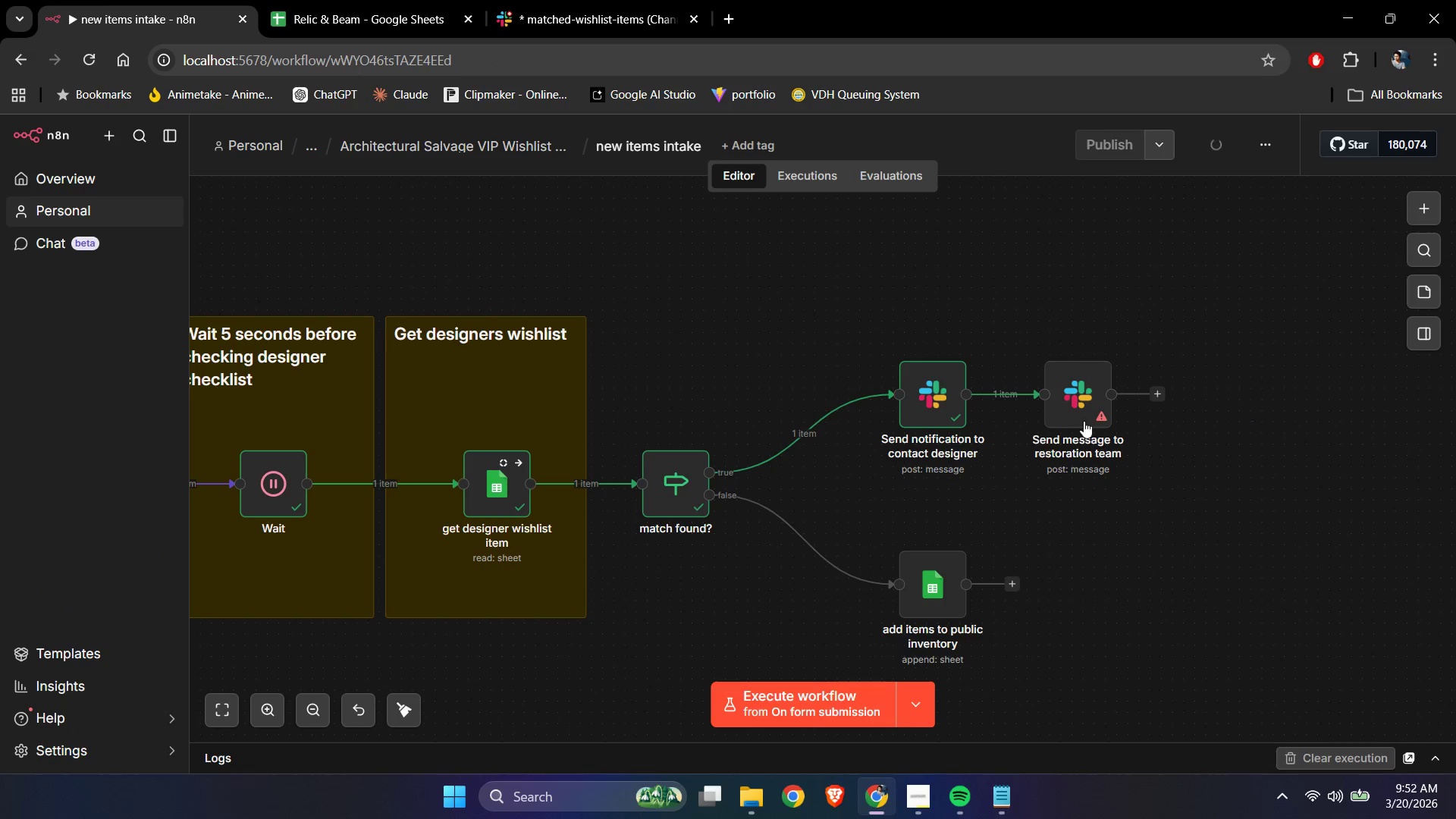 
left_click_drag(start_coordinate=[1084, 419], to_coordinate=[1135, 416])
 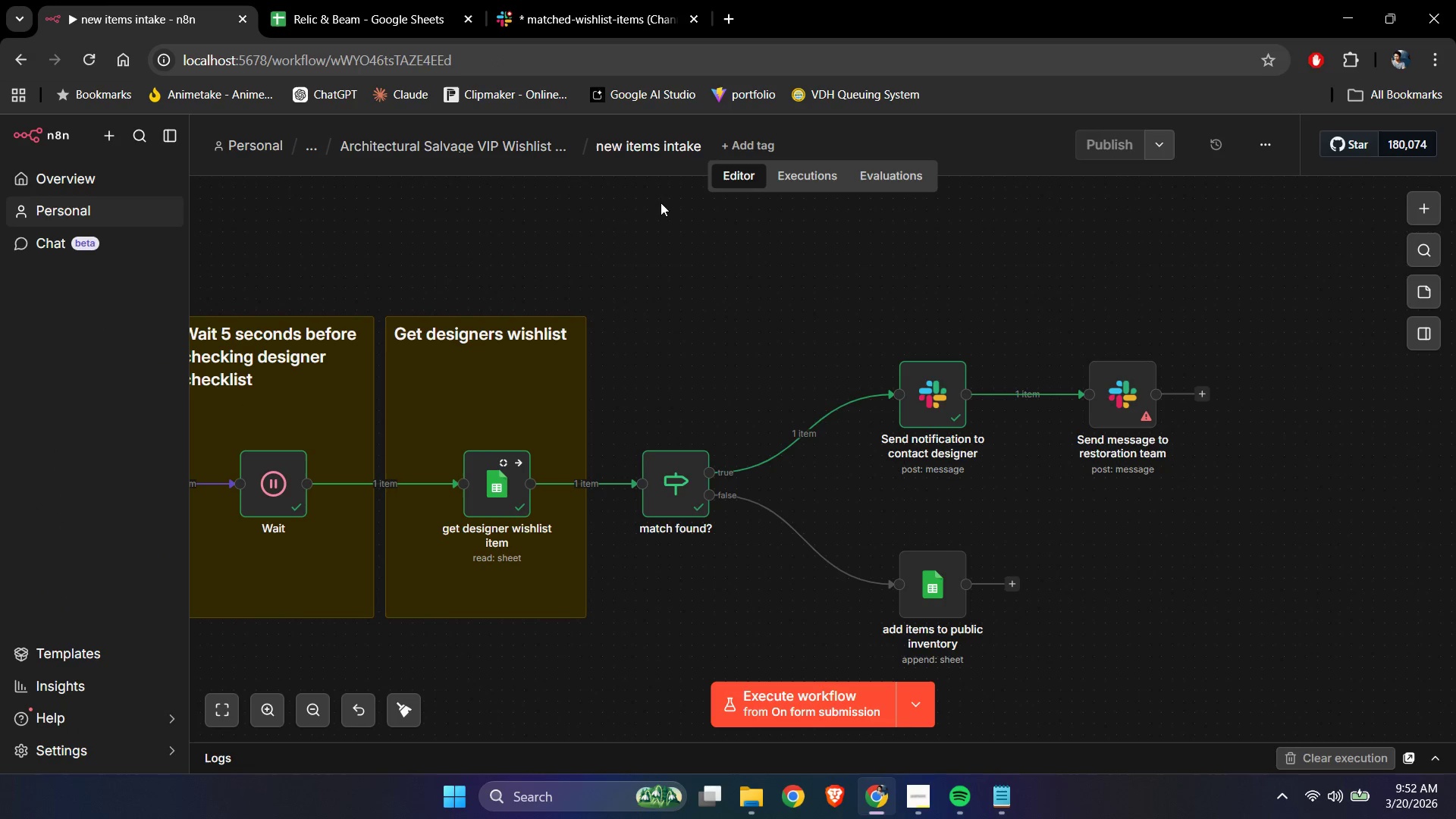 
left_click([592, 0])
 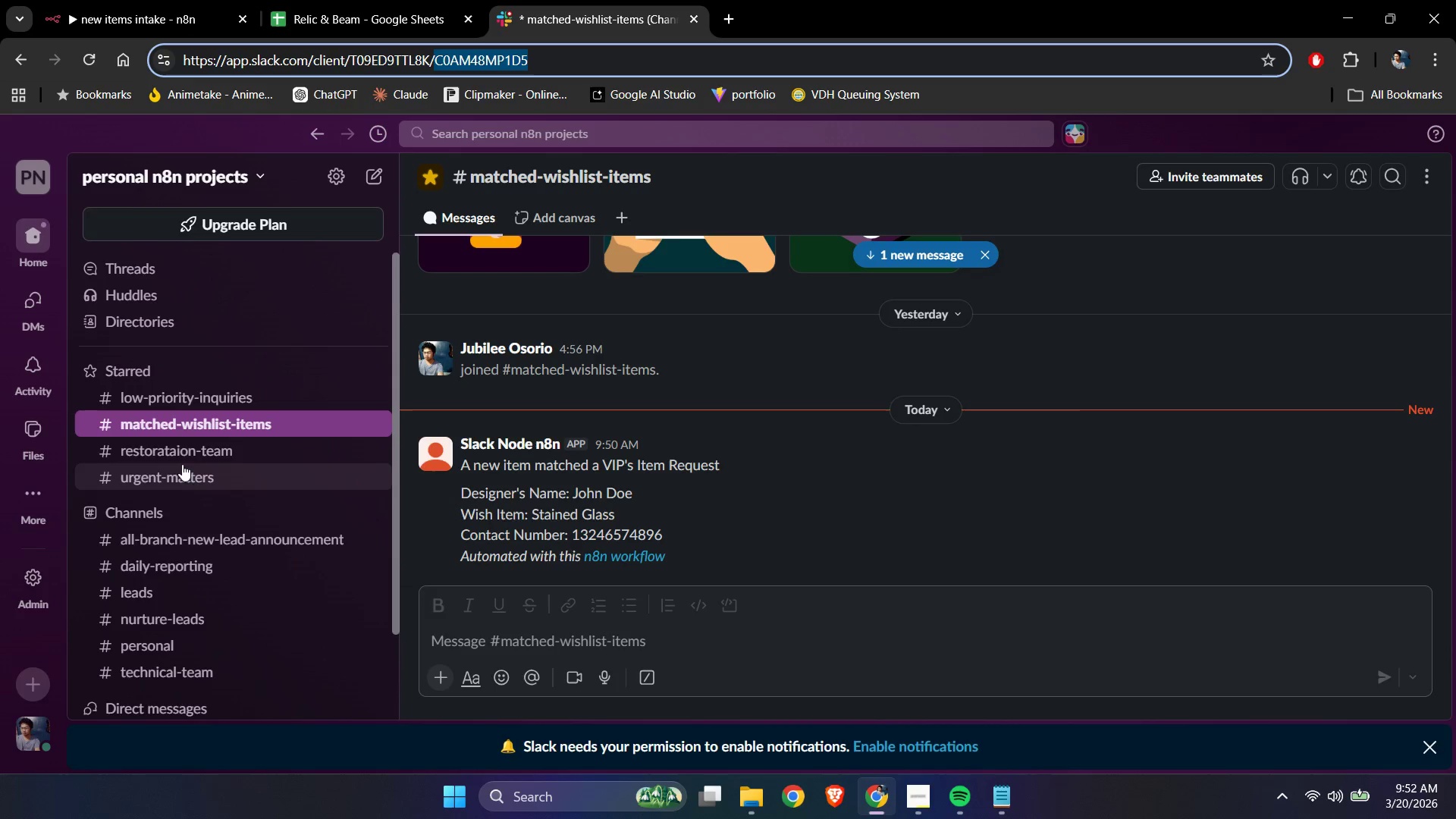 
left_click([179, 453])
 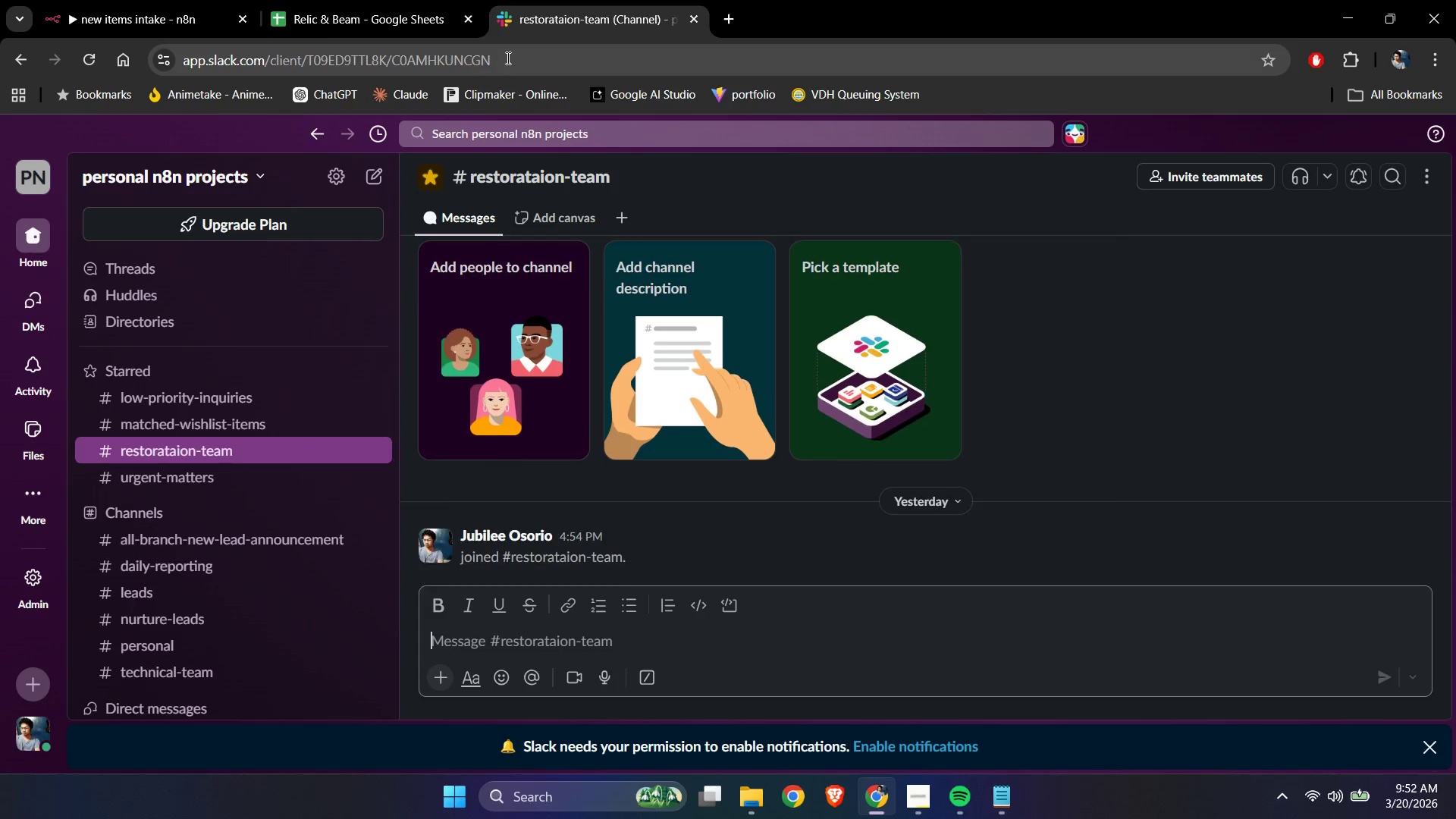 
left_click_drag(start_coordinate=[510, 58], to_coordinate=[394, 58])
 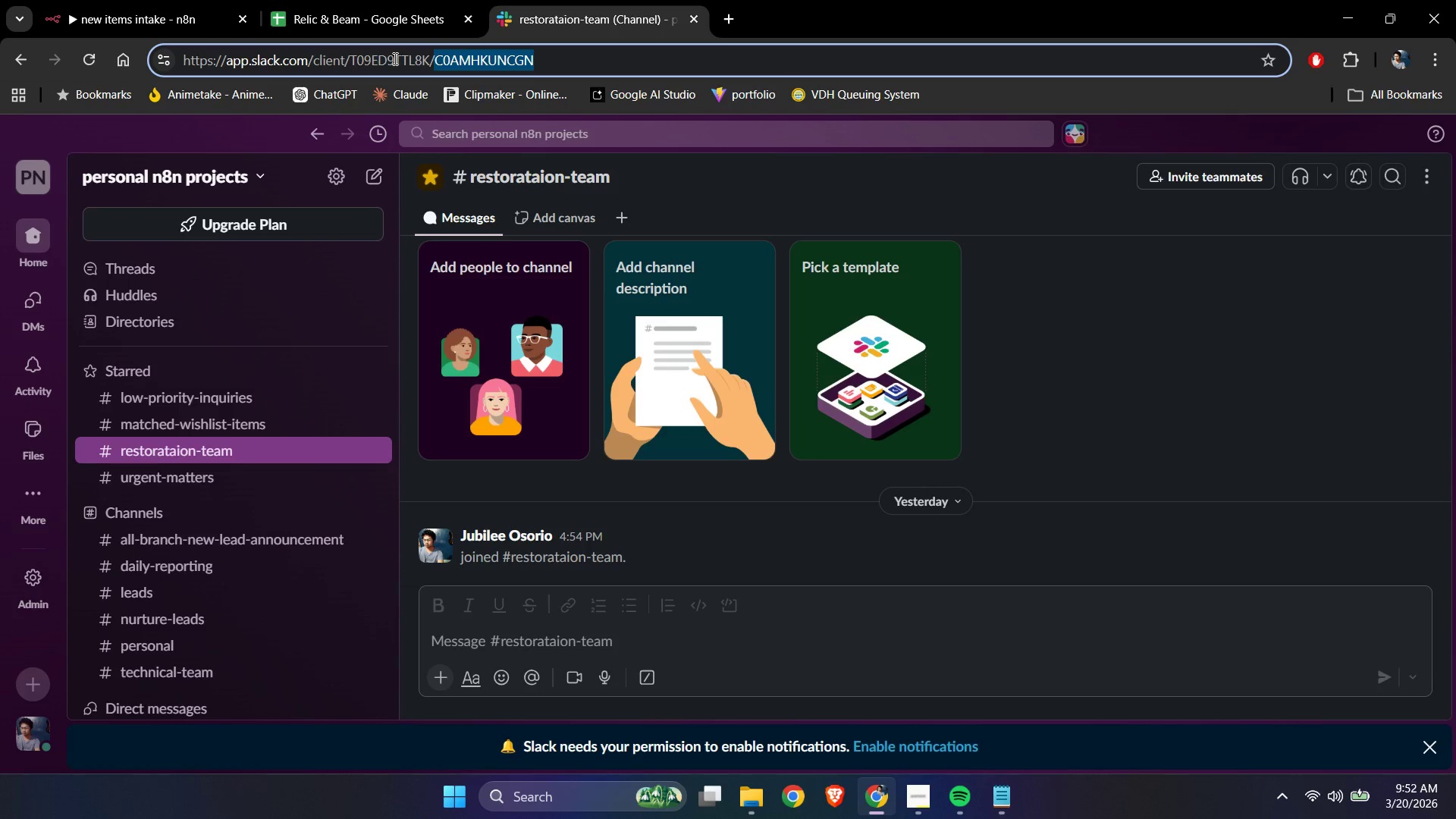 
key(Control+C)
 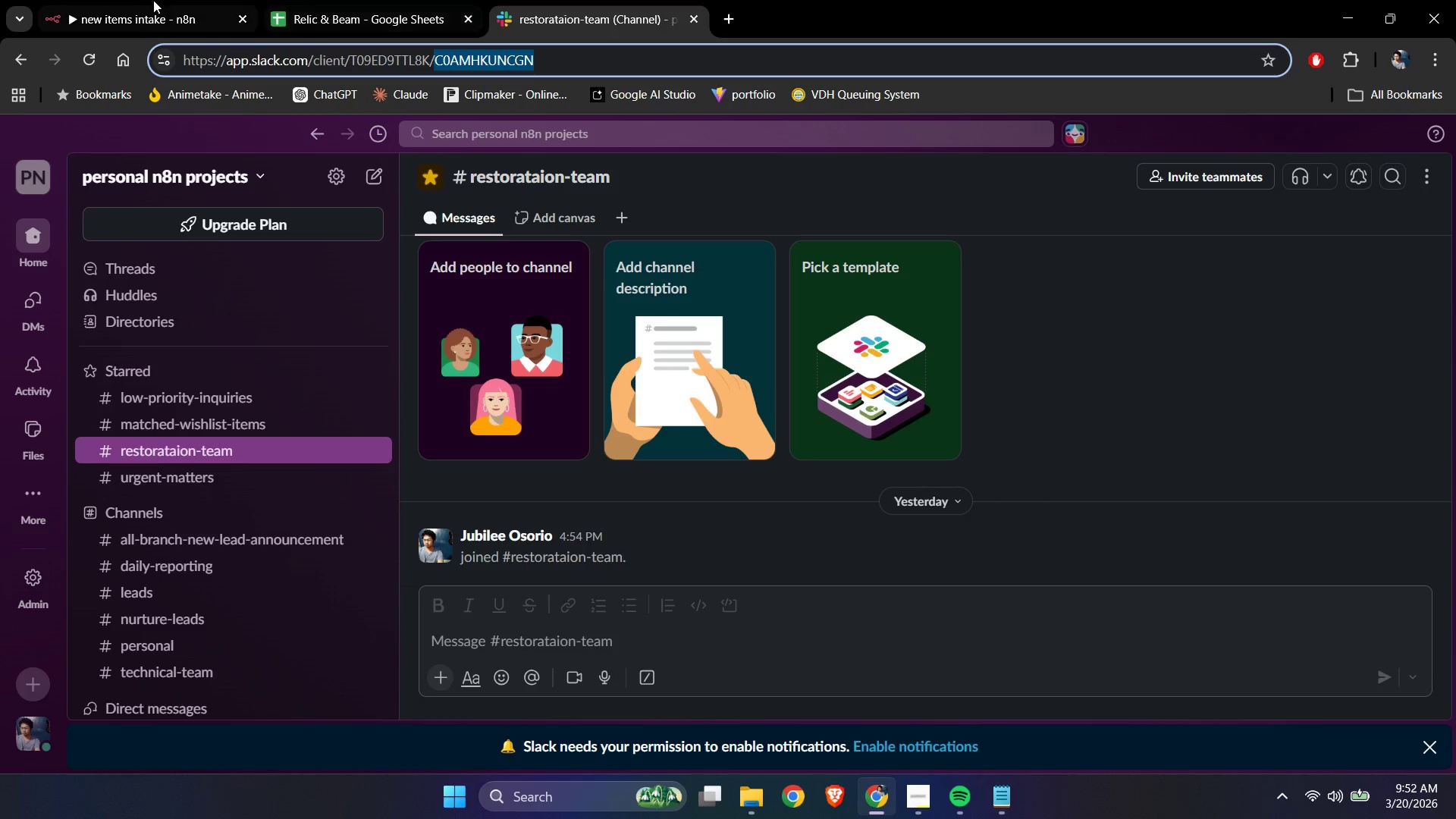 
left_click([138, 0])
 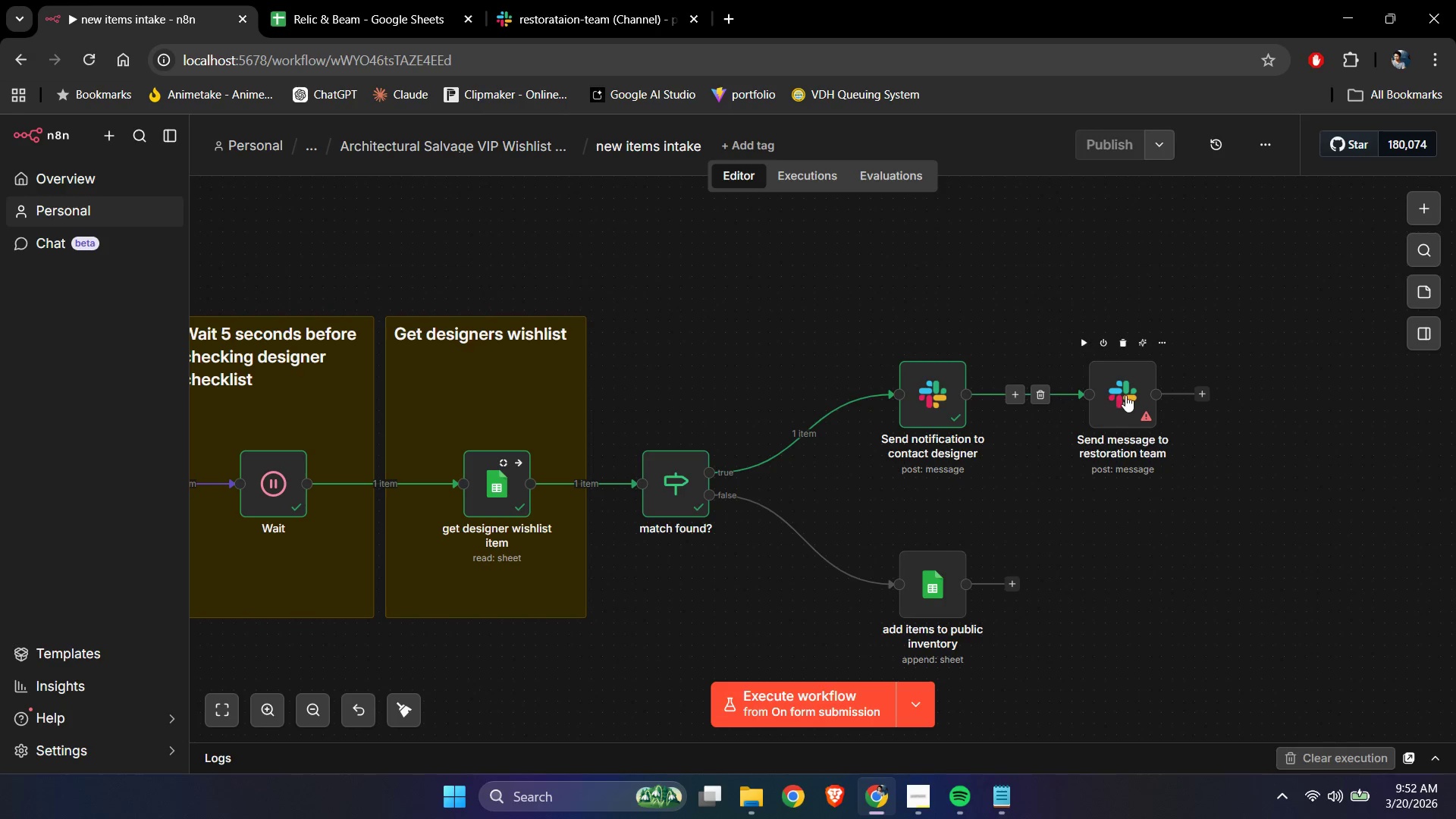 
double_click([1125, 395])
 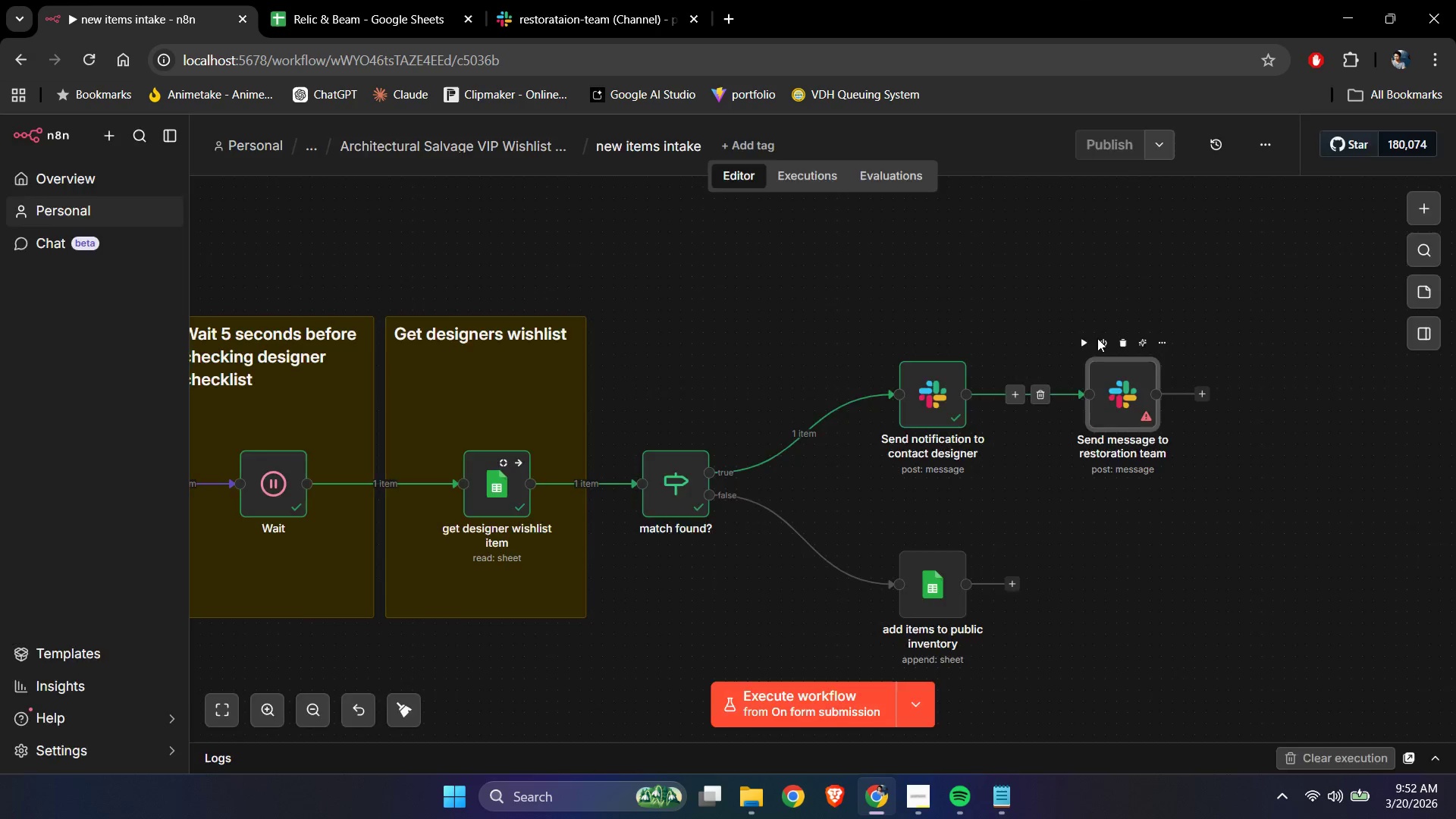 
left_click([642, 441])
 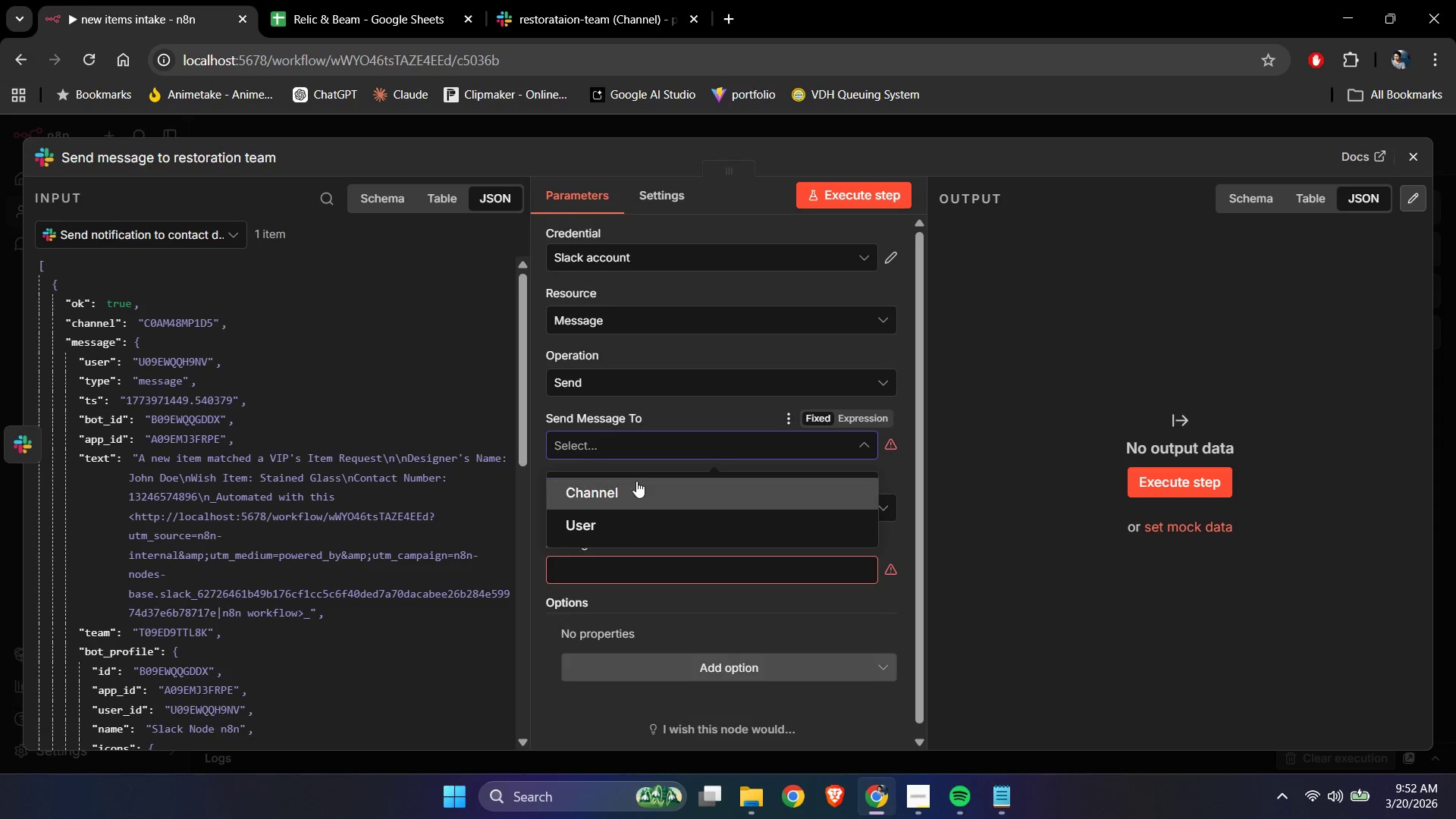 
left_click([636, 496])
 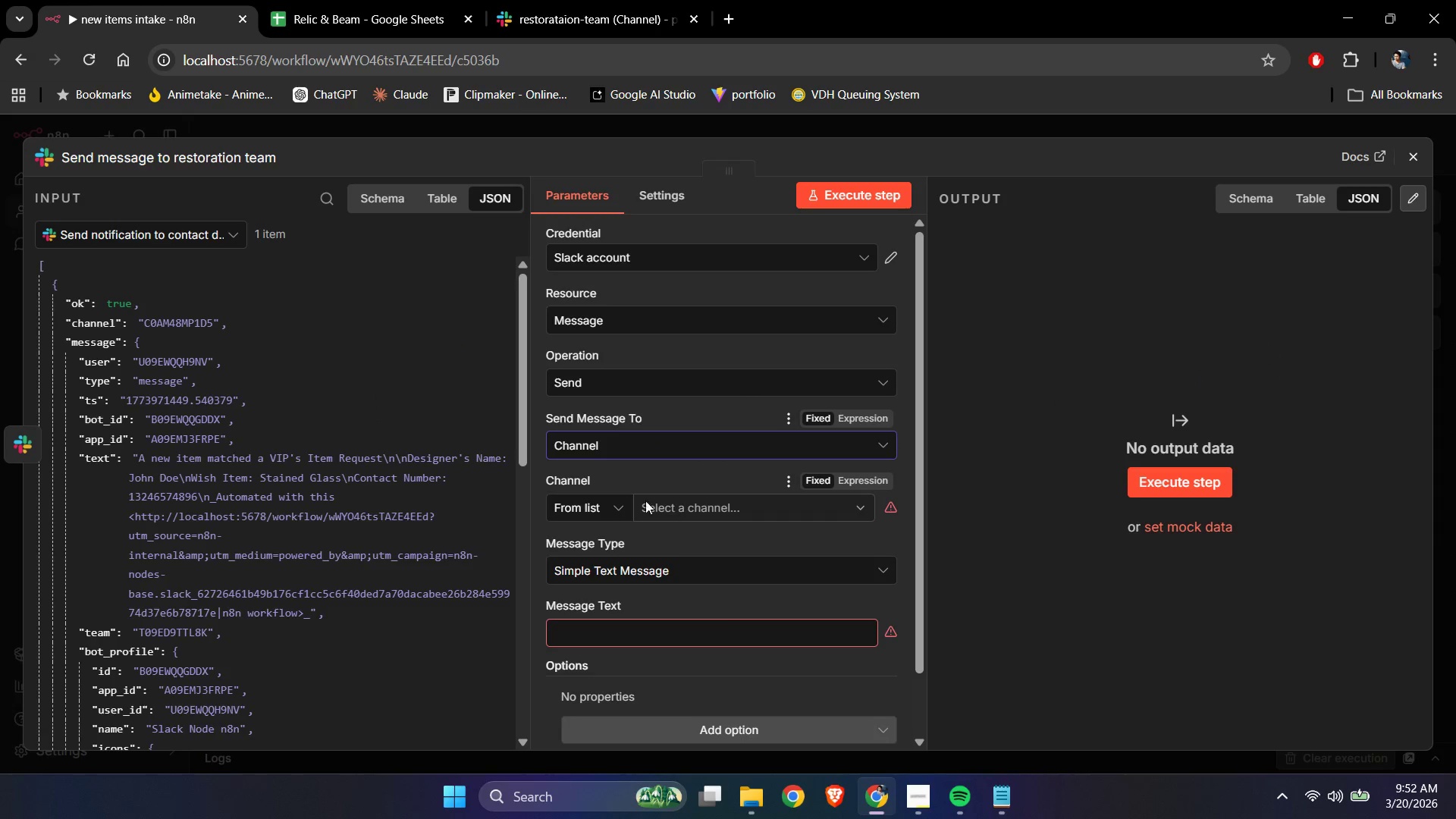 
left_click([592, 507])
 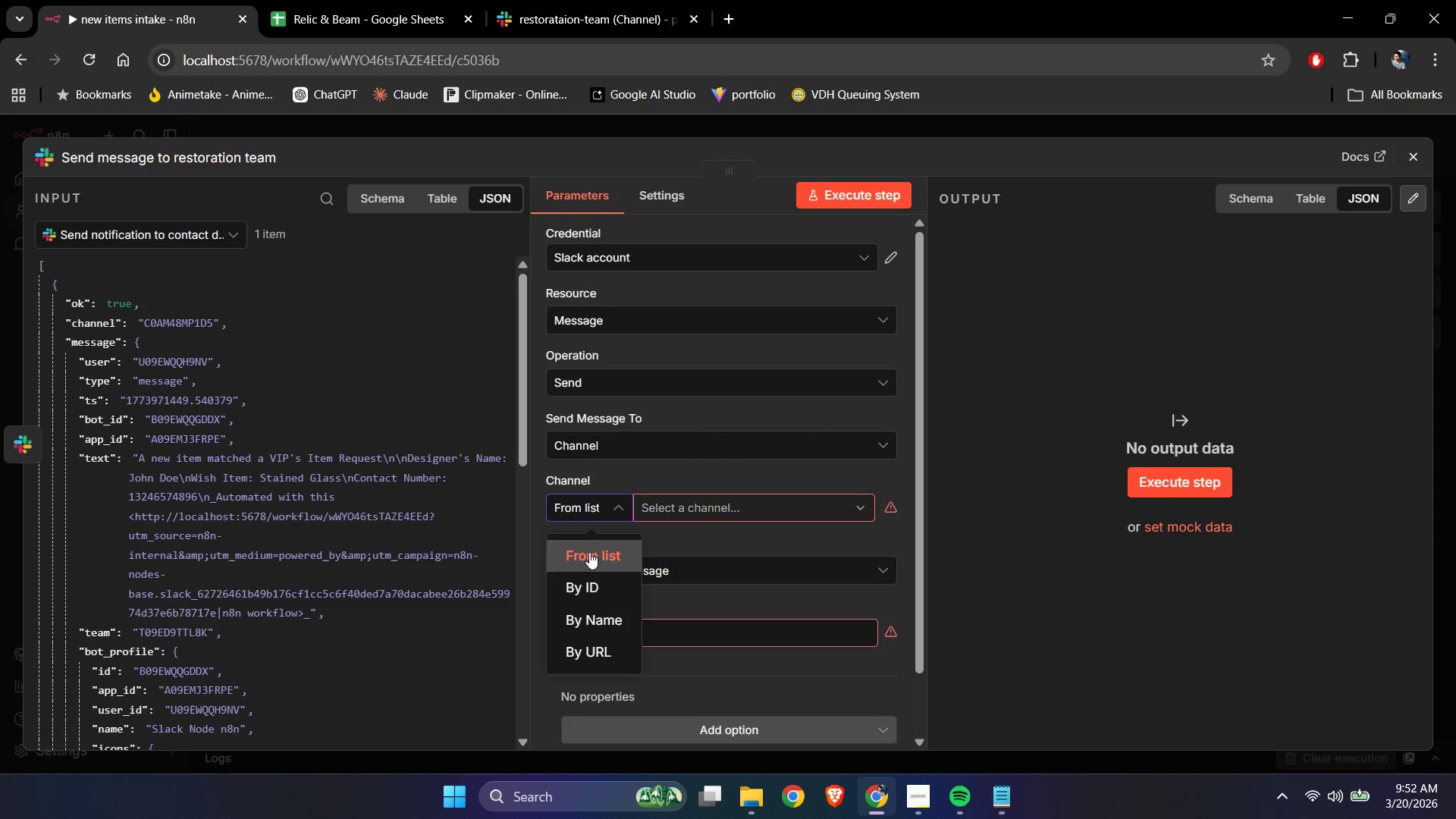 
left_click([589, 583])
 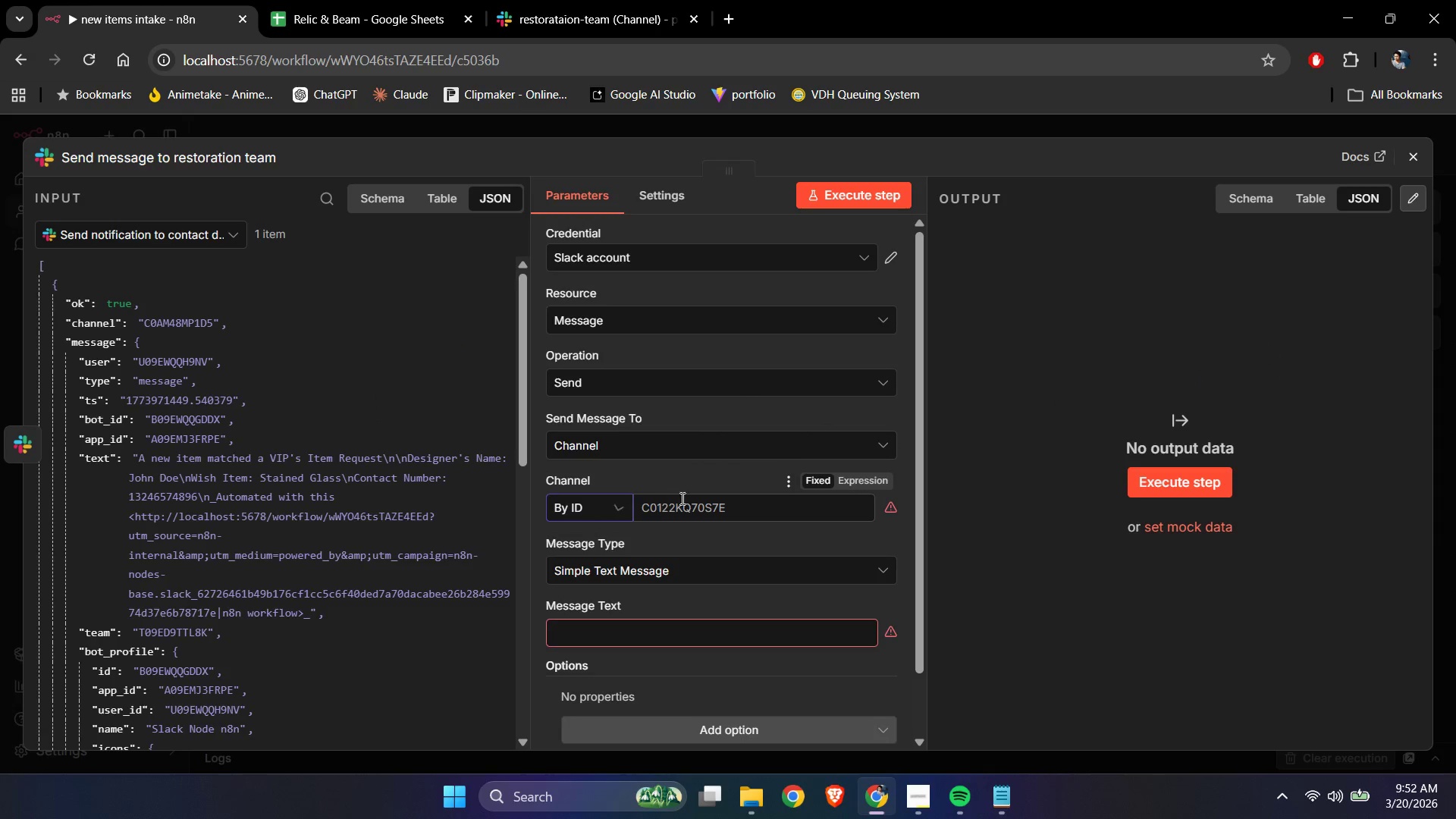 
left_click([695, 504])
 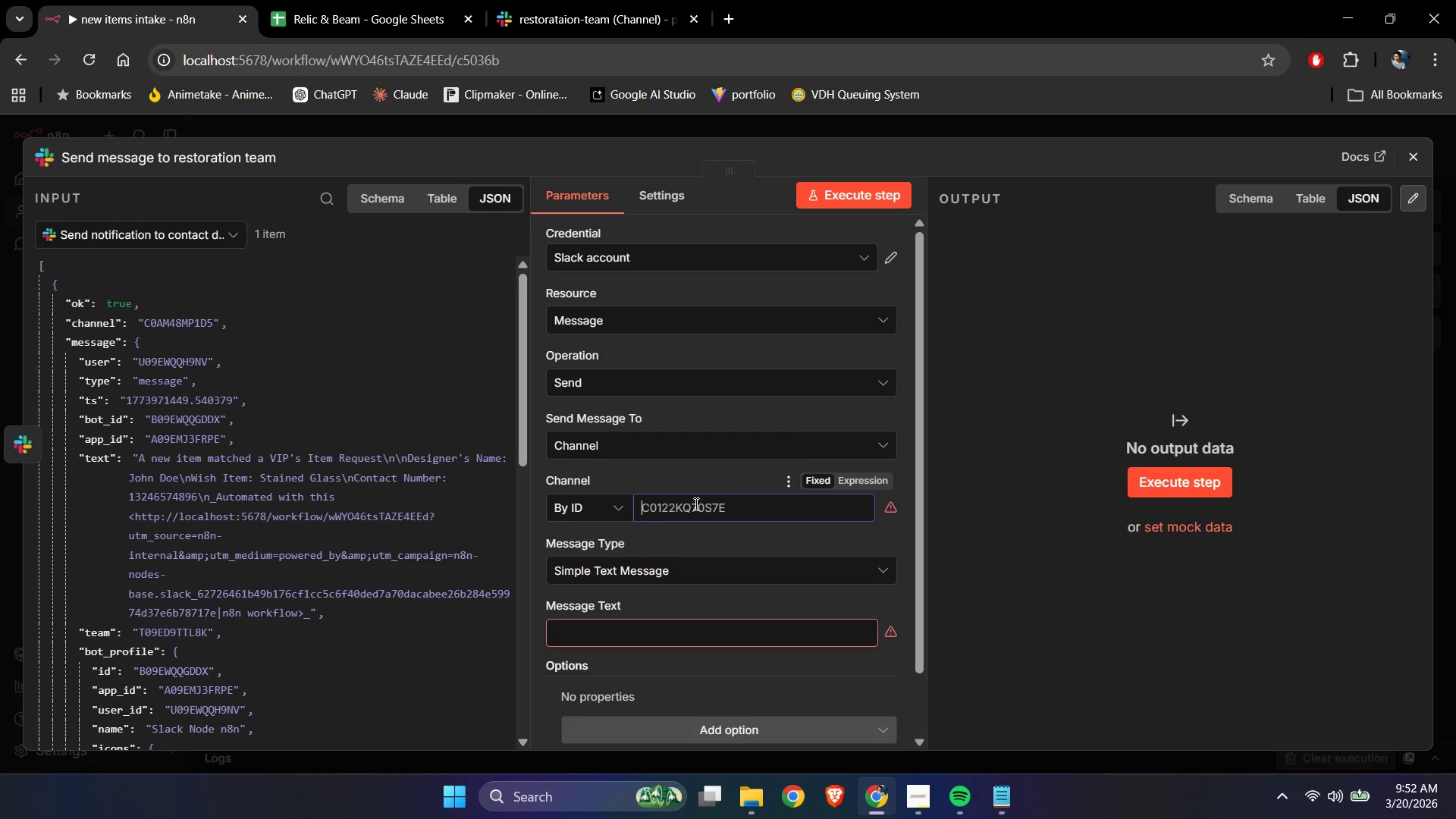 
key(Control+ControlLeft)
 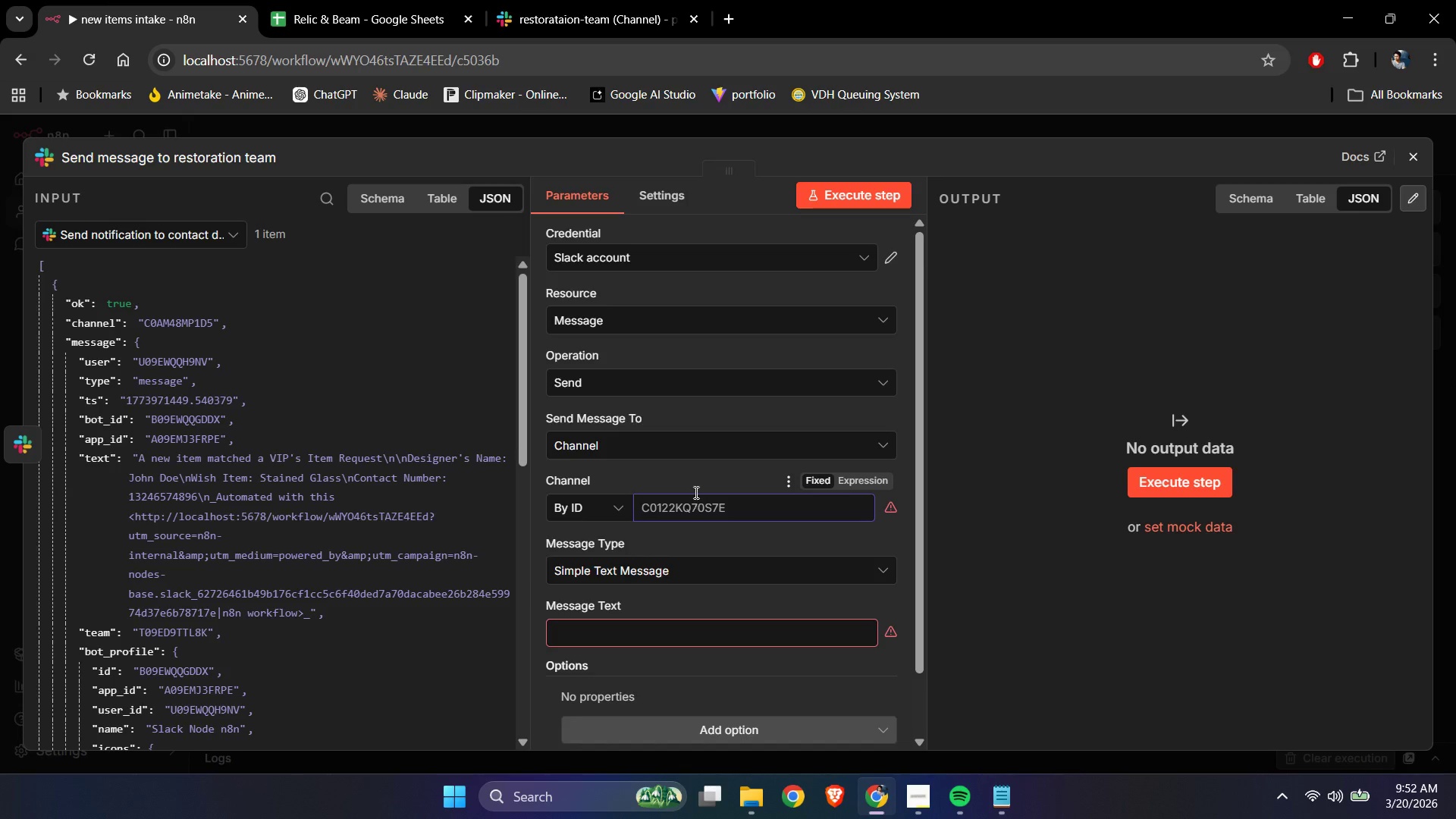 
key(Control+V)
 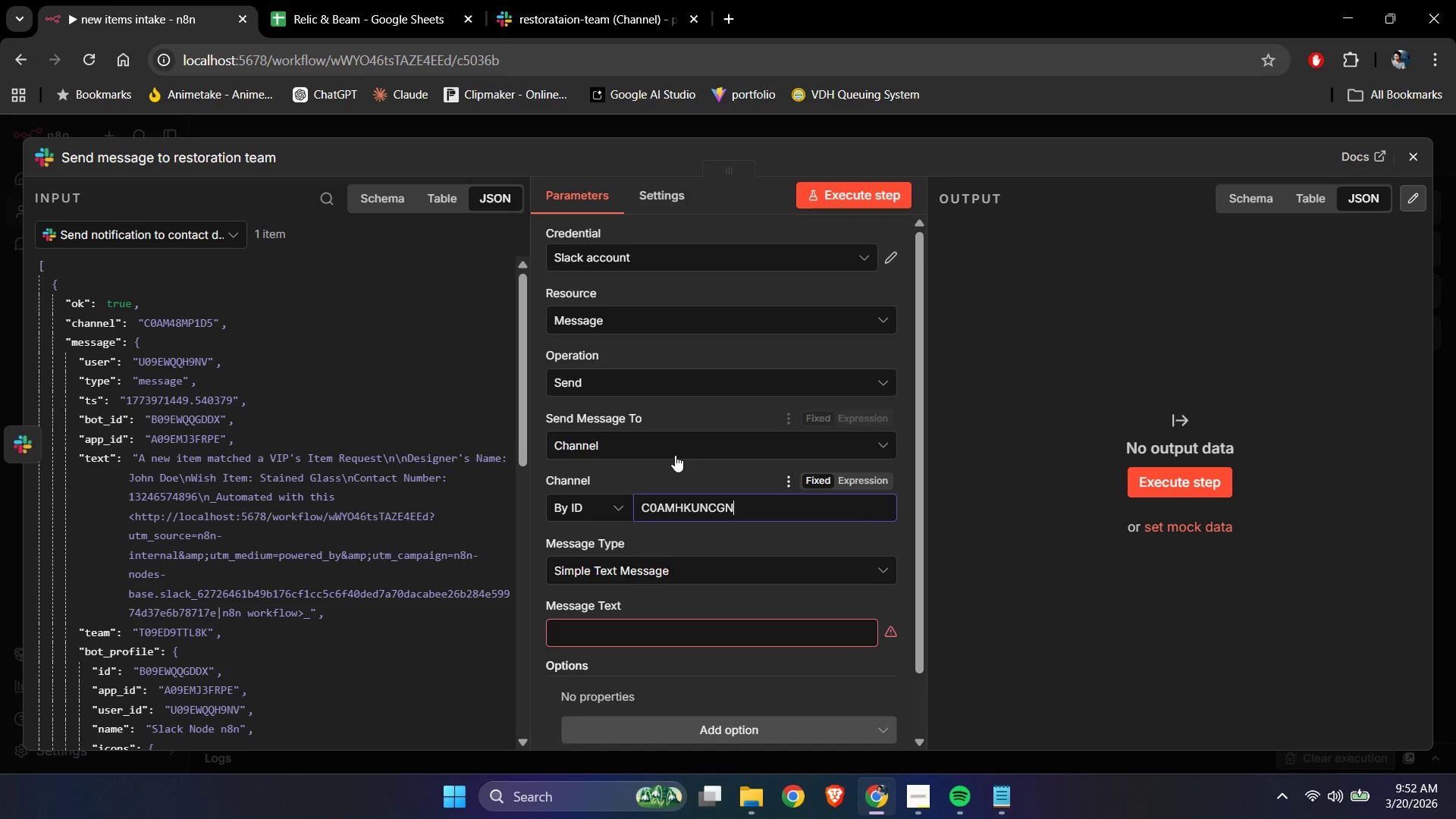 
left_click([675, 455])
 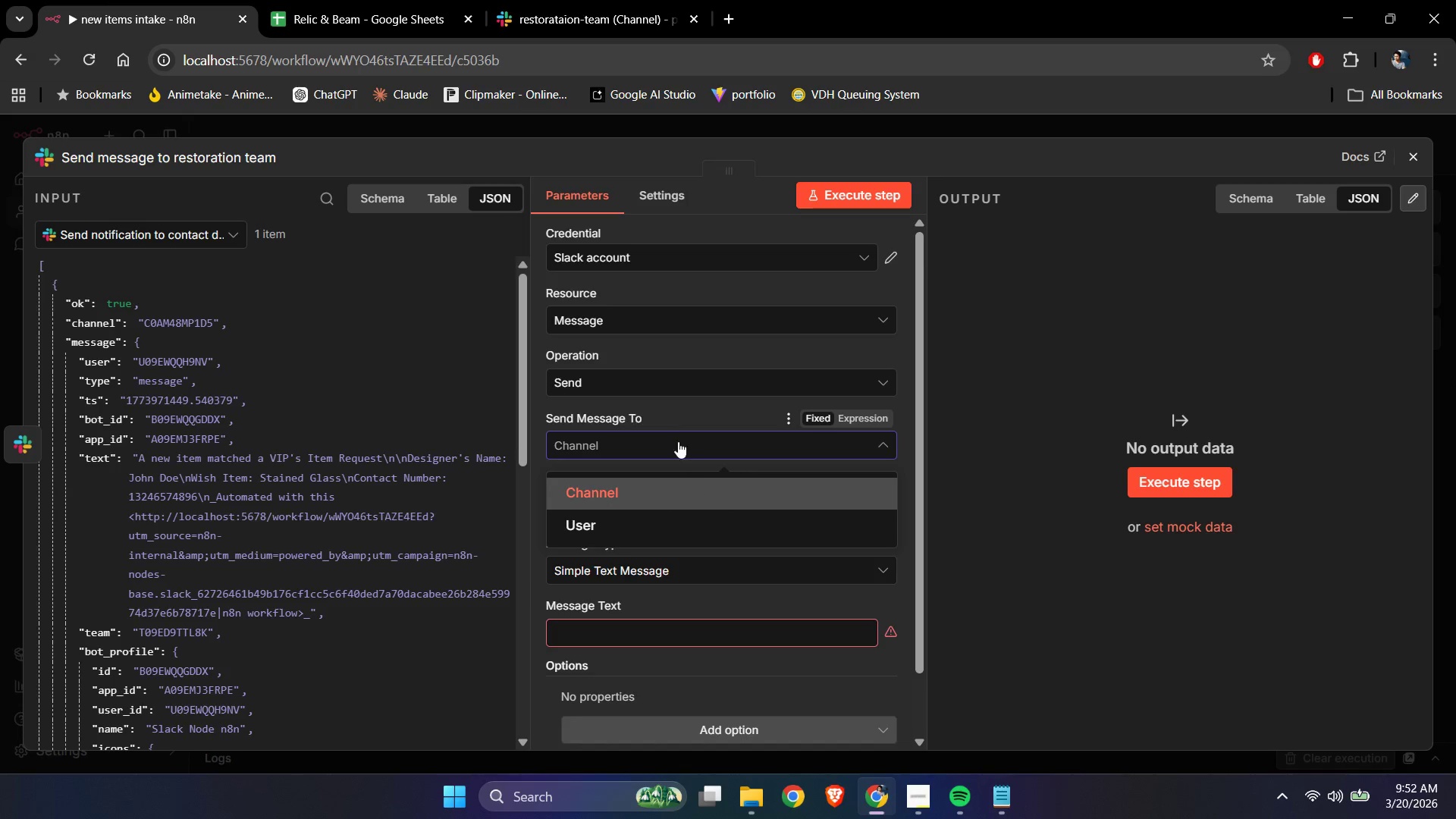 
left_click([679, 414])
 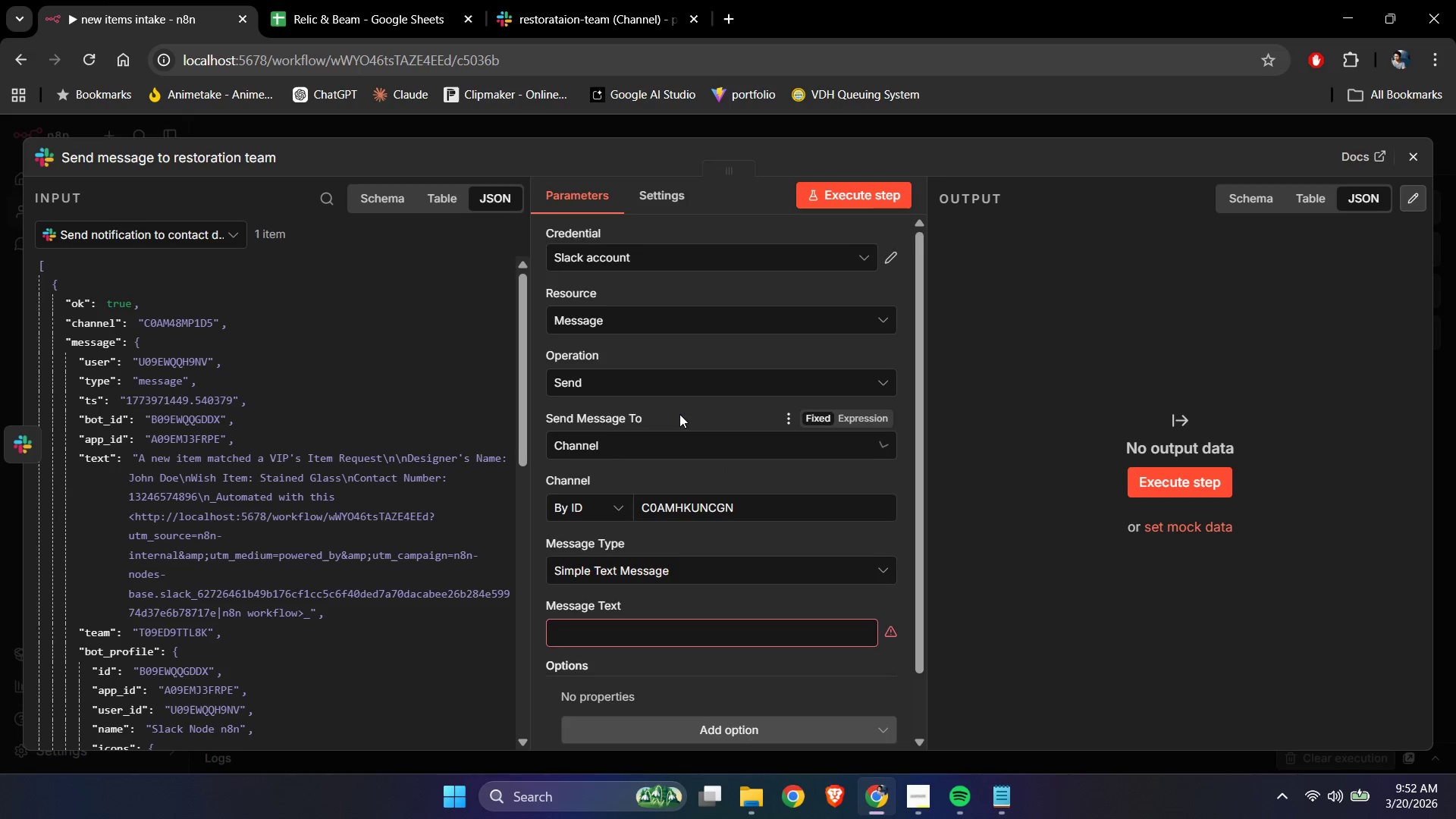 
scroll: coordinate [679, 414], scroll_direction: down, amount: 1.0
 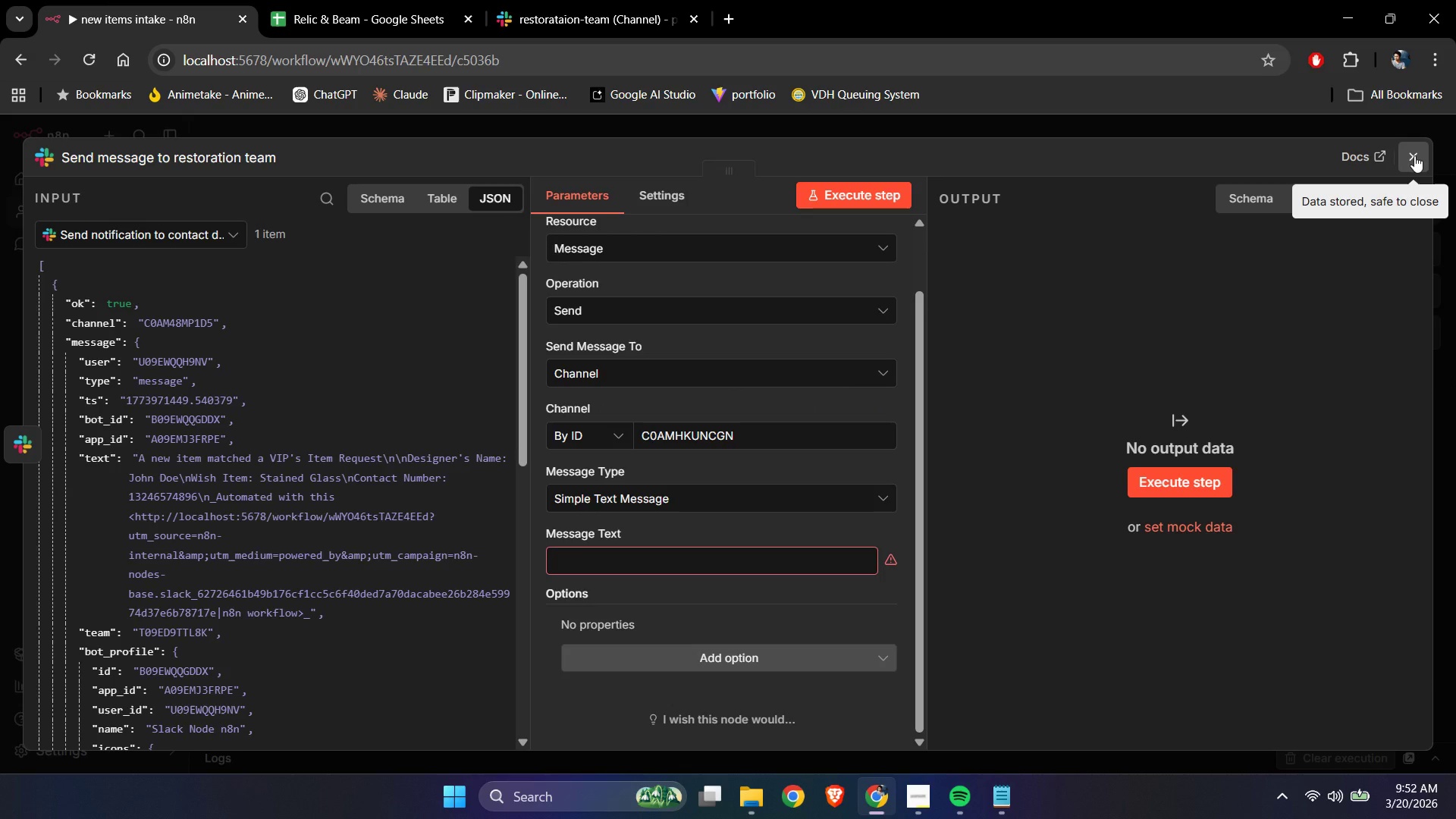 
left_click([1414, 155])
 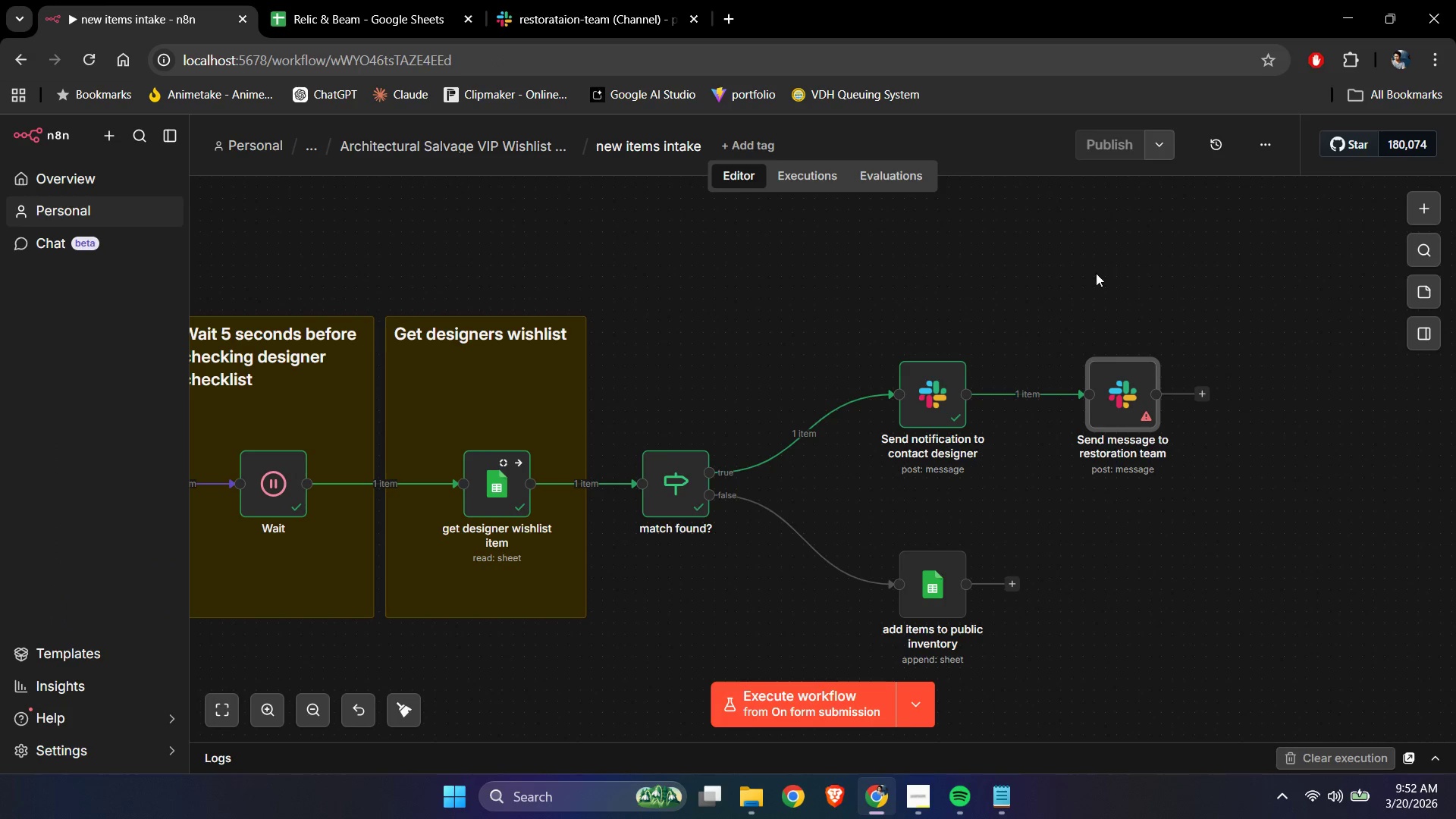 
left_click([1065, 273])
 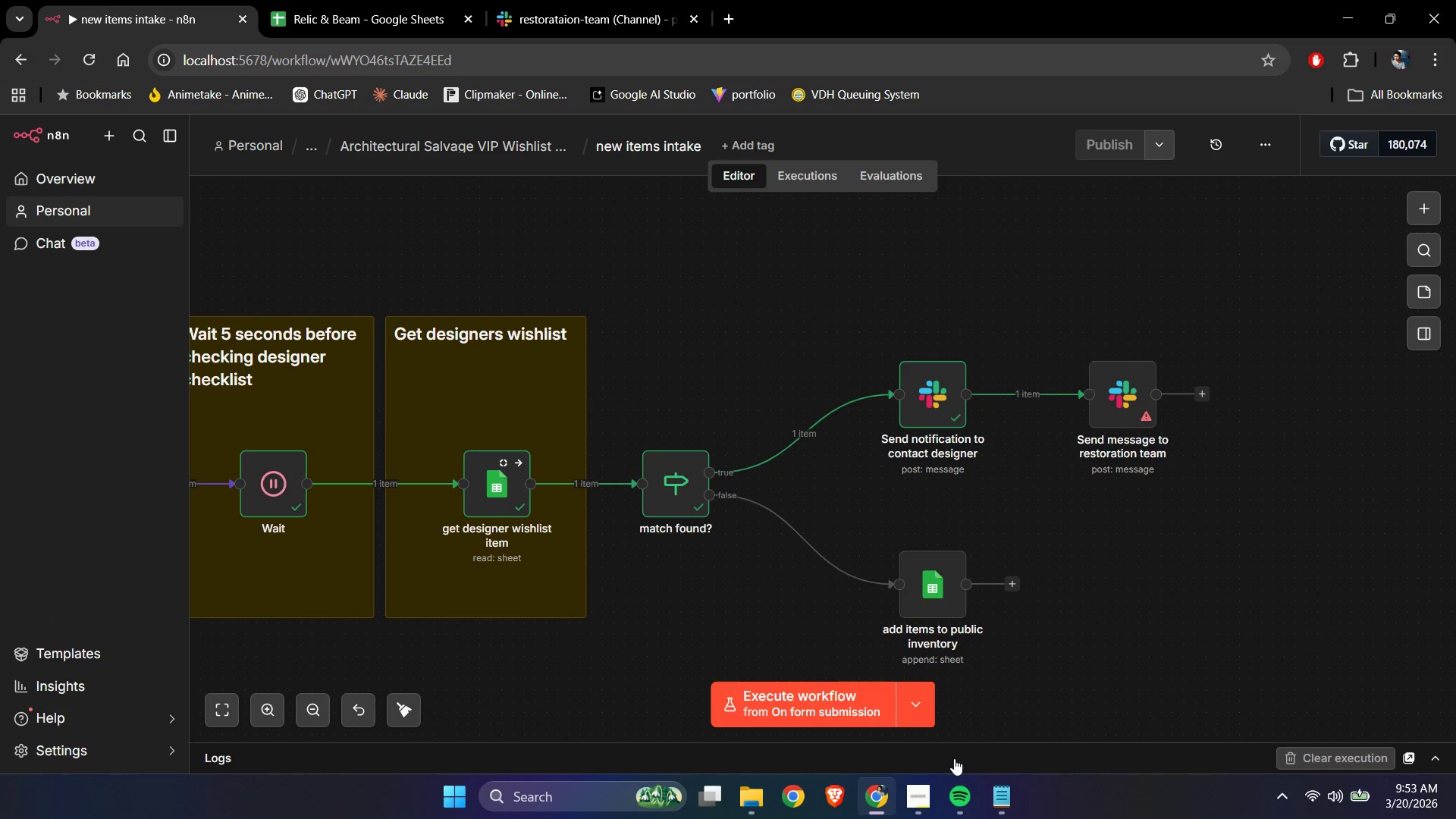 
left_click([924, 817])